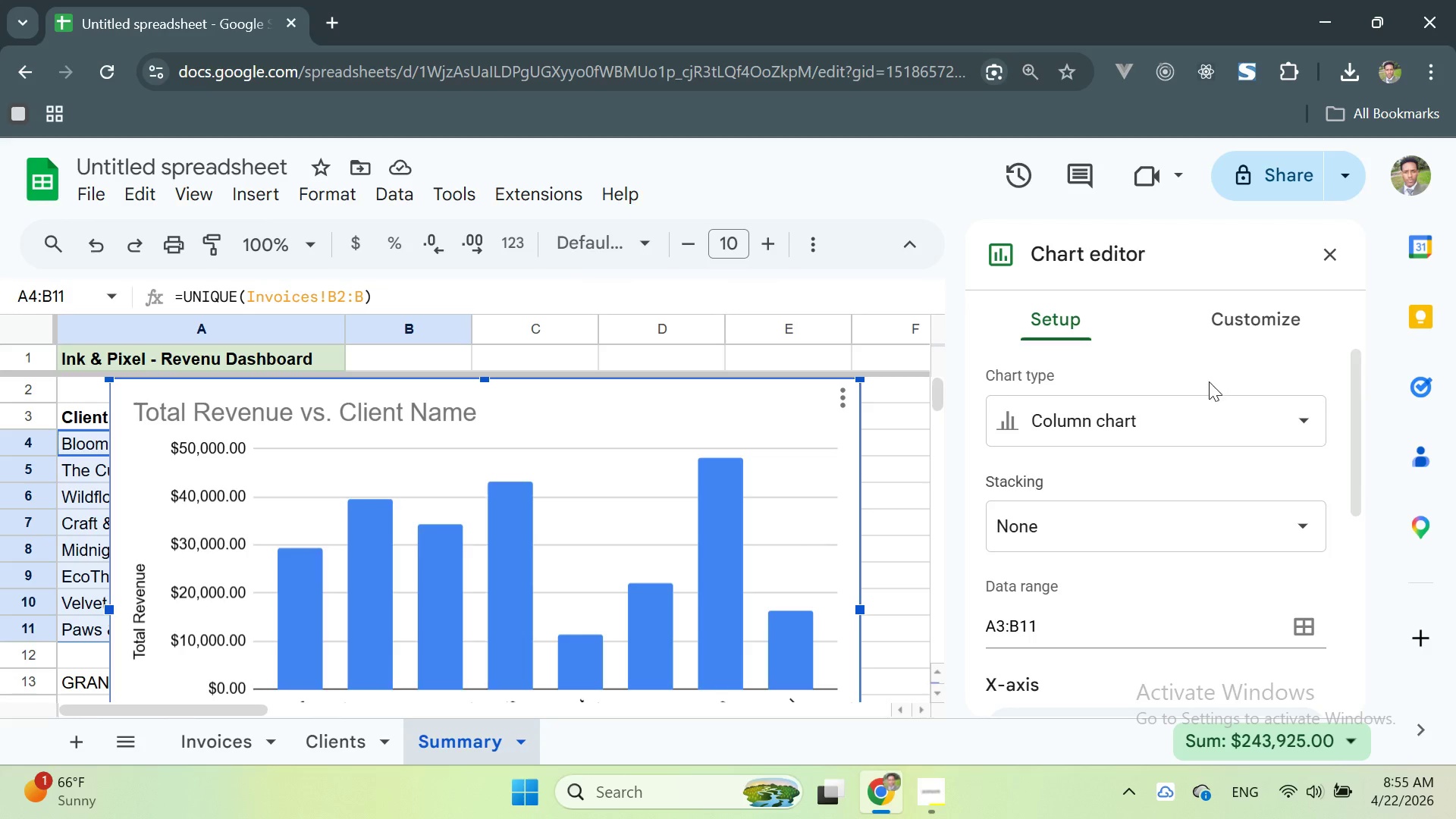 
left_click([1236, 306])
 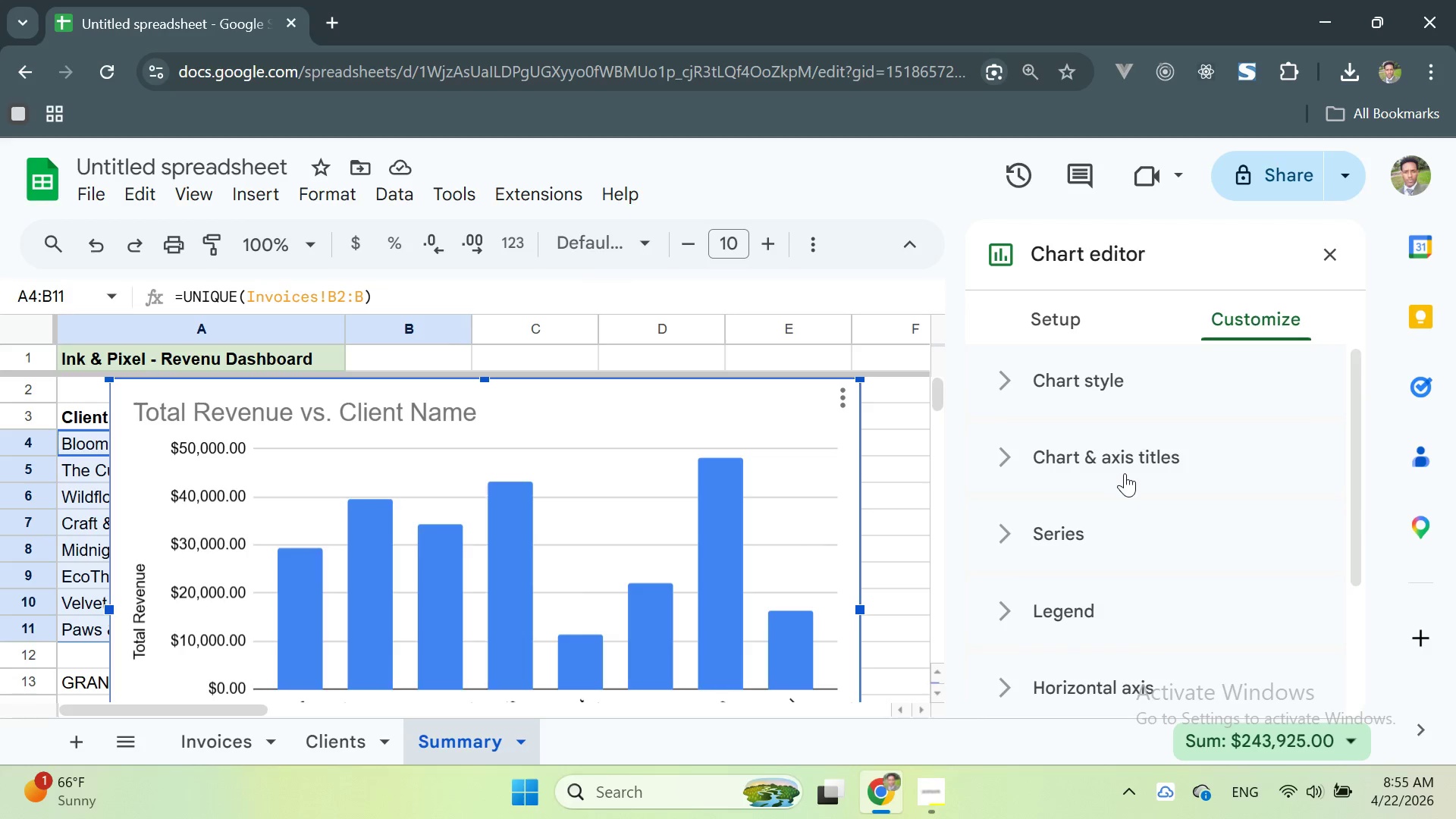 
left_click([1125, 444])
 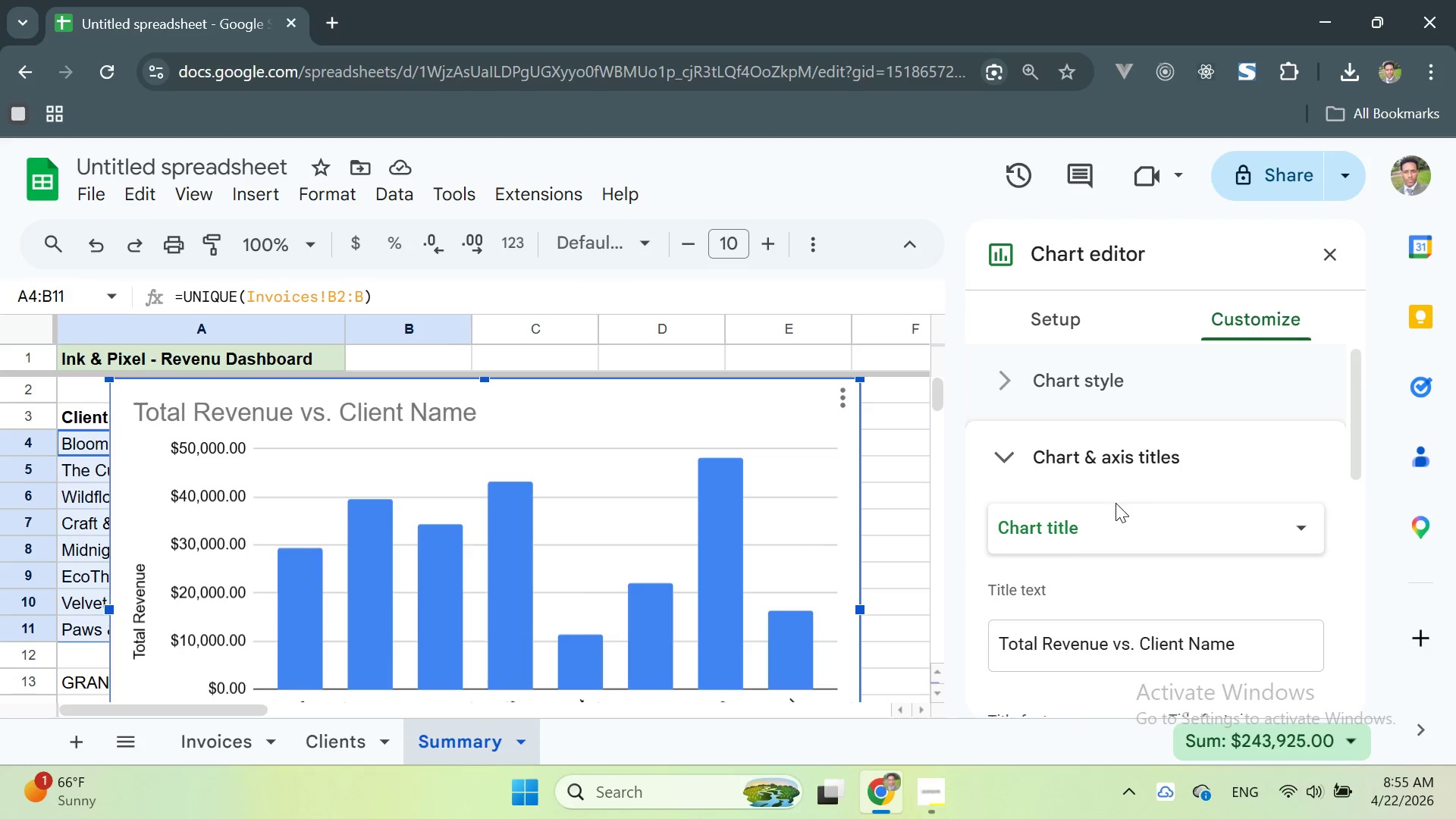 
left_click([1072, 539])
 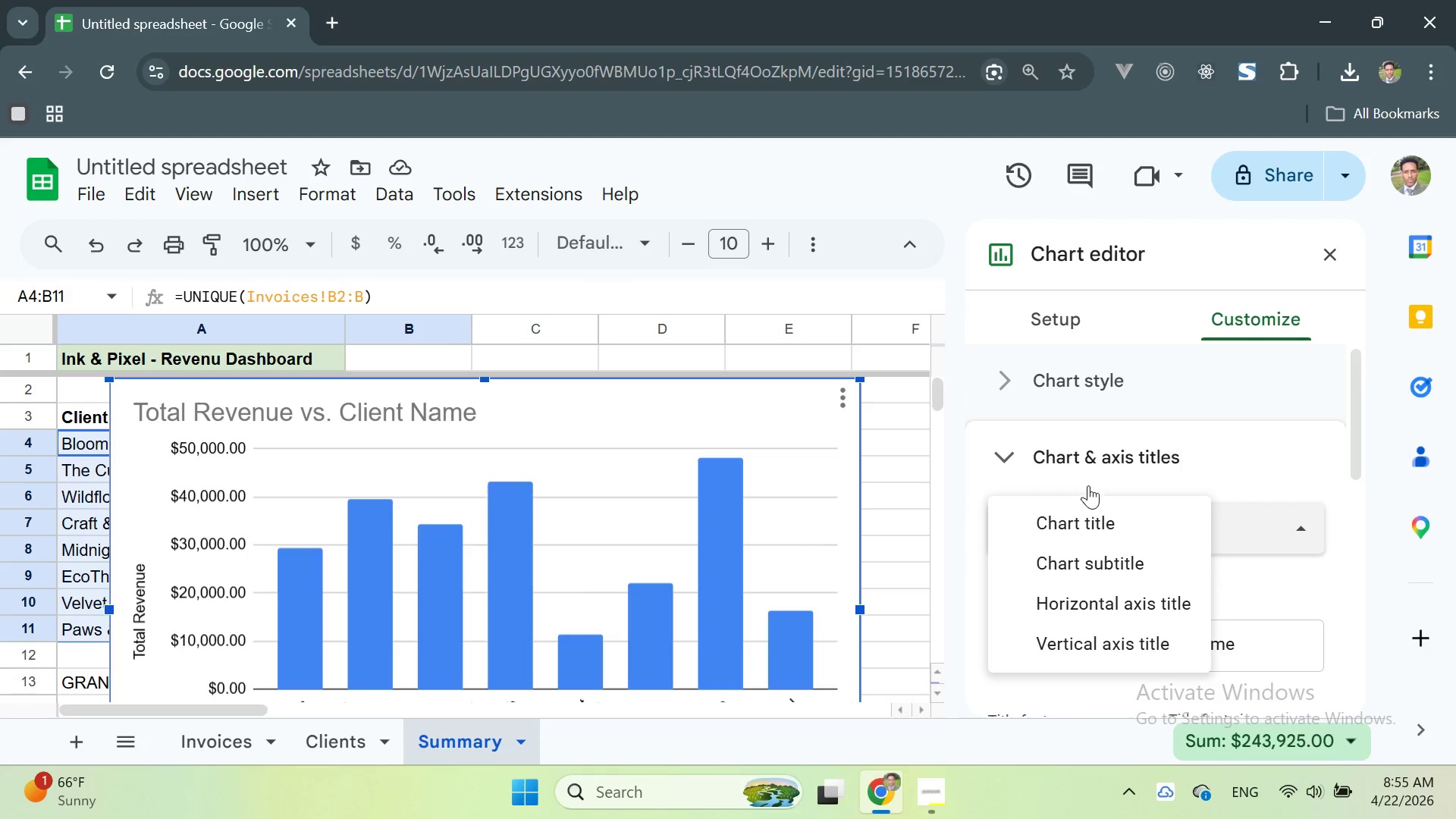 
left_click([1073, 517])
 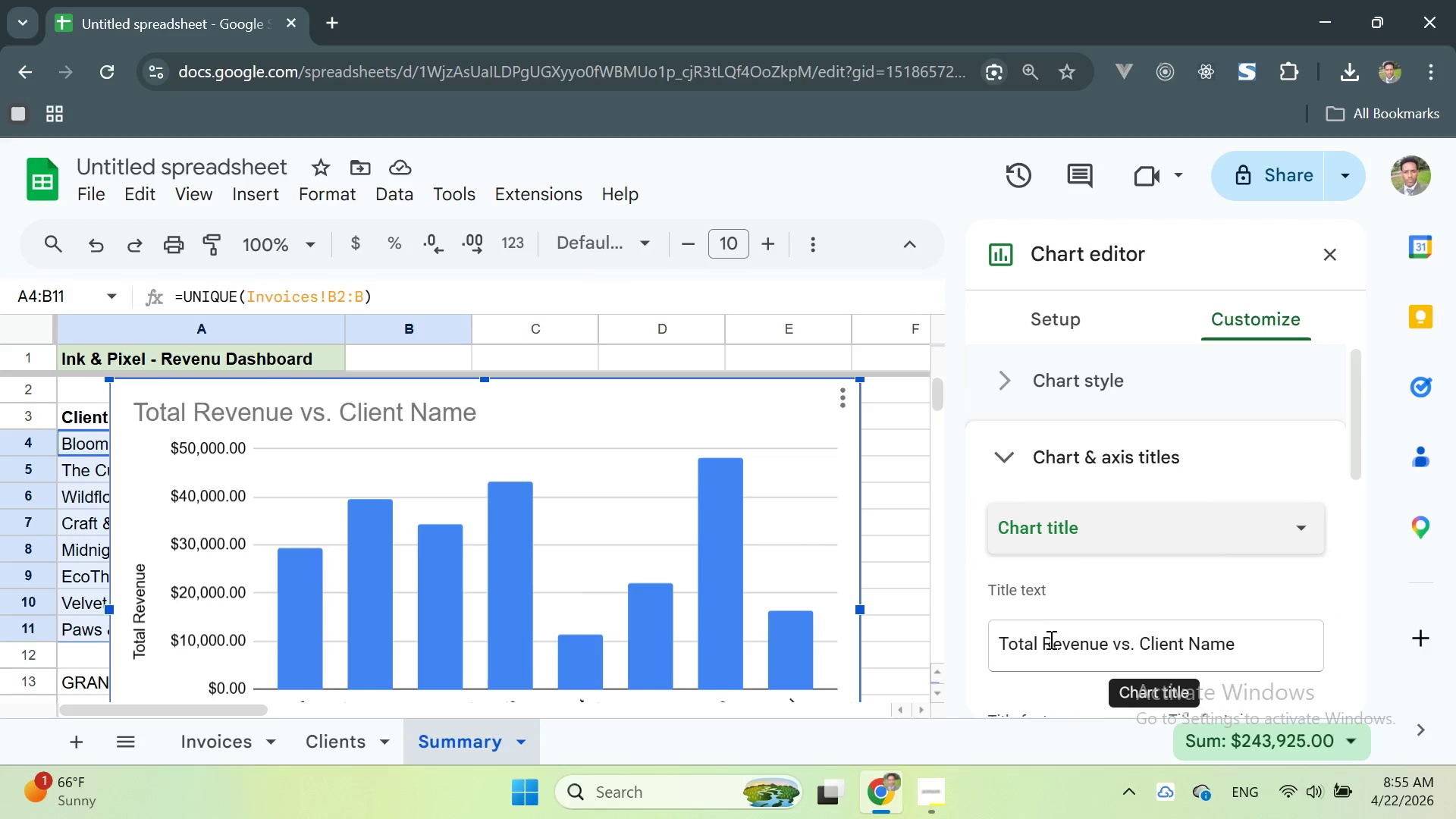 
left_click([1044, 641])
 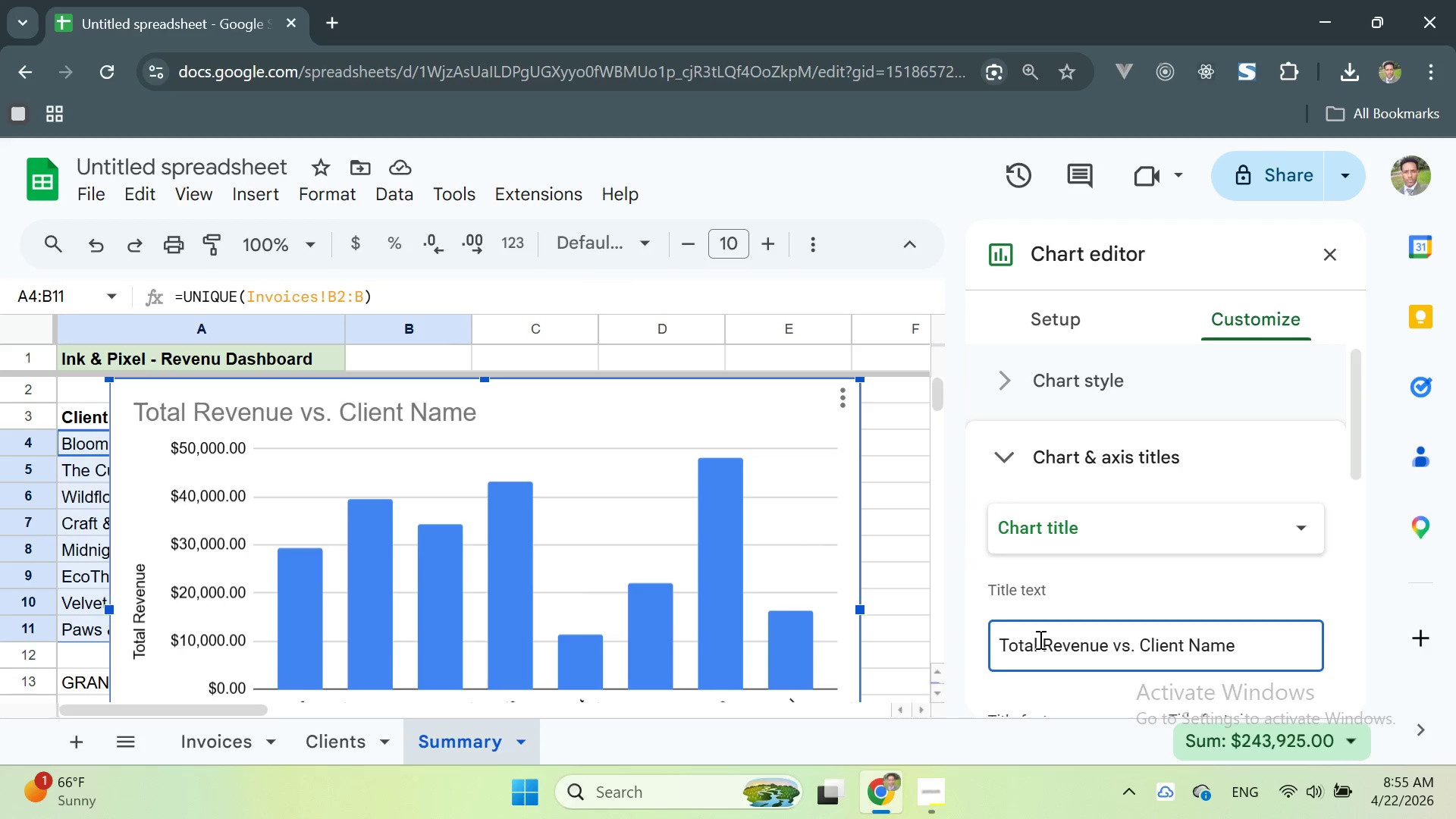 
key(Backspace)
 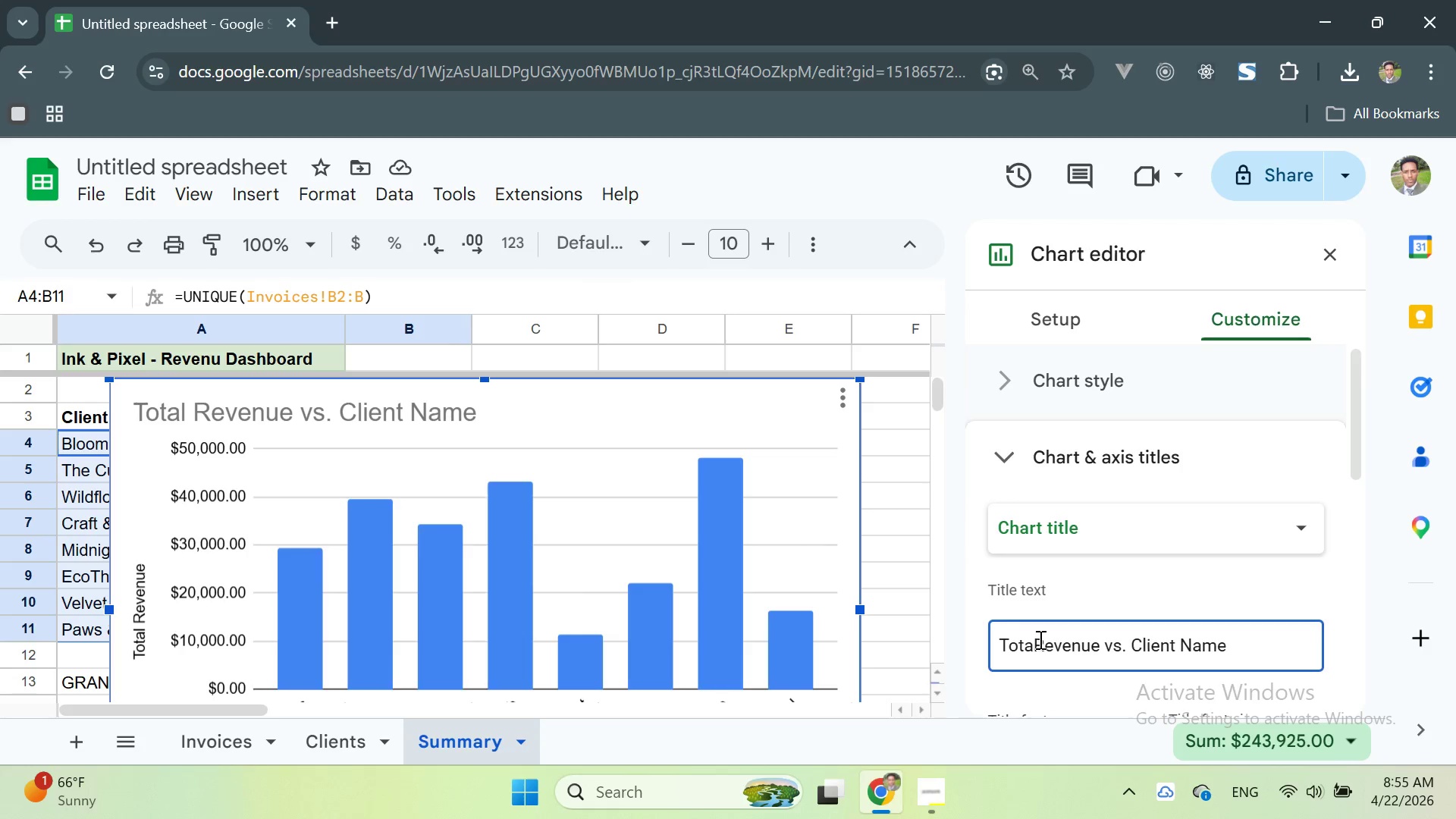 
key(Backspace)
 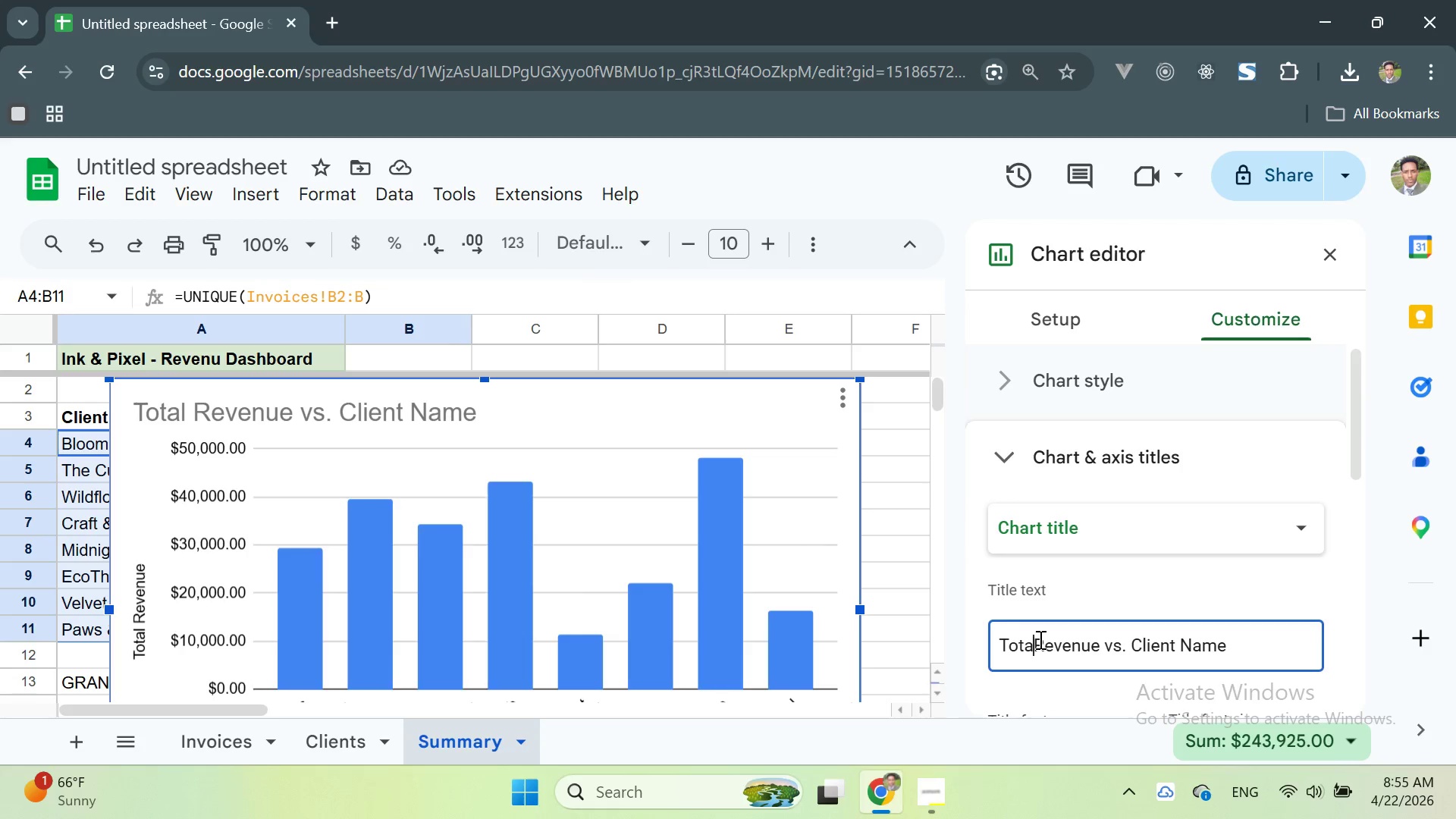 
key(Backspace)
 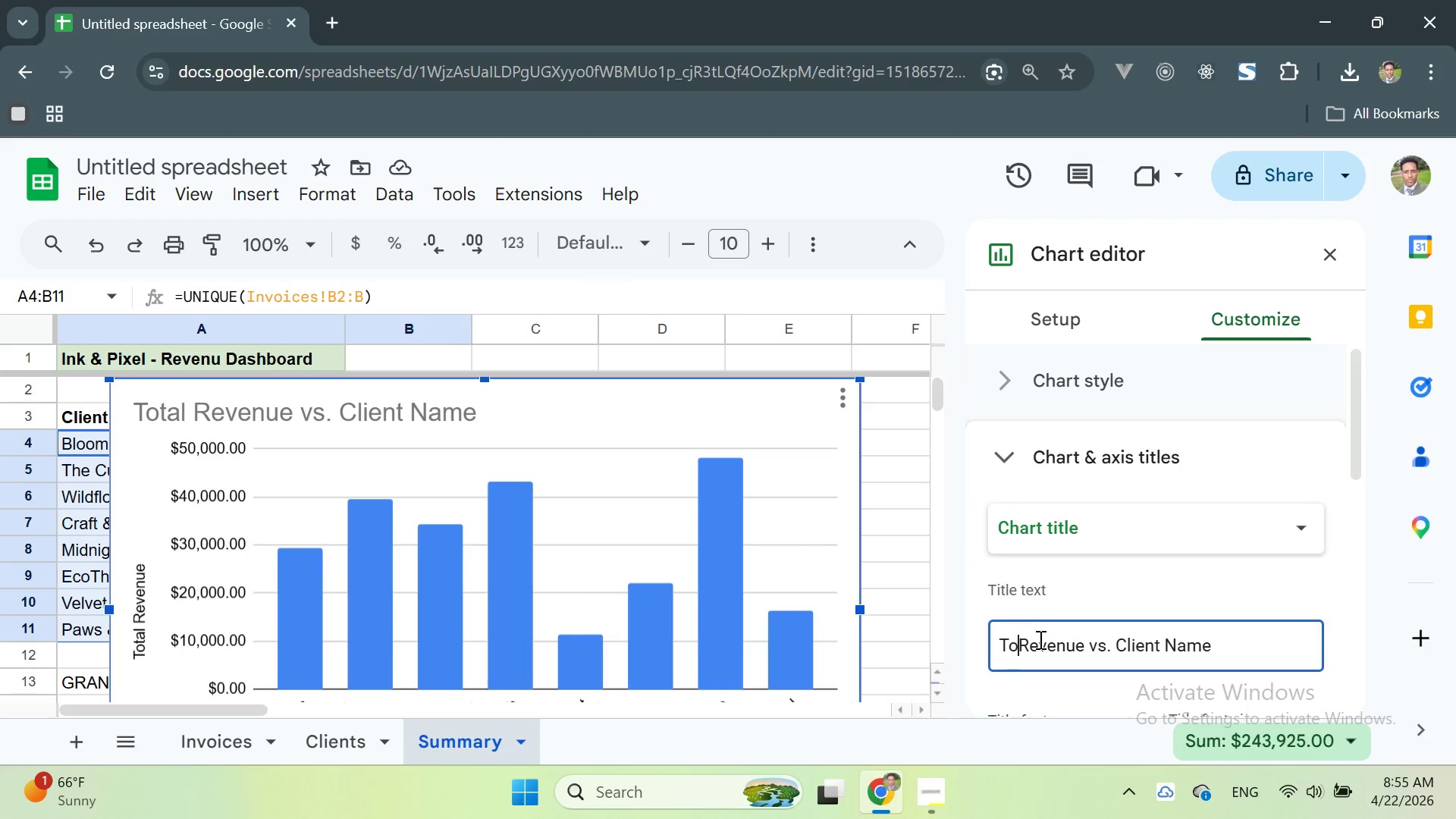 
key(Backspace)
 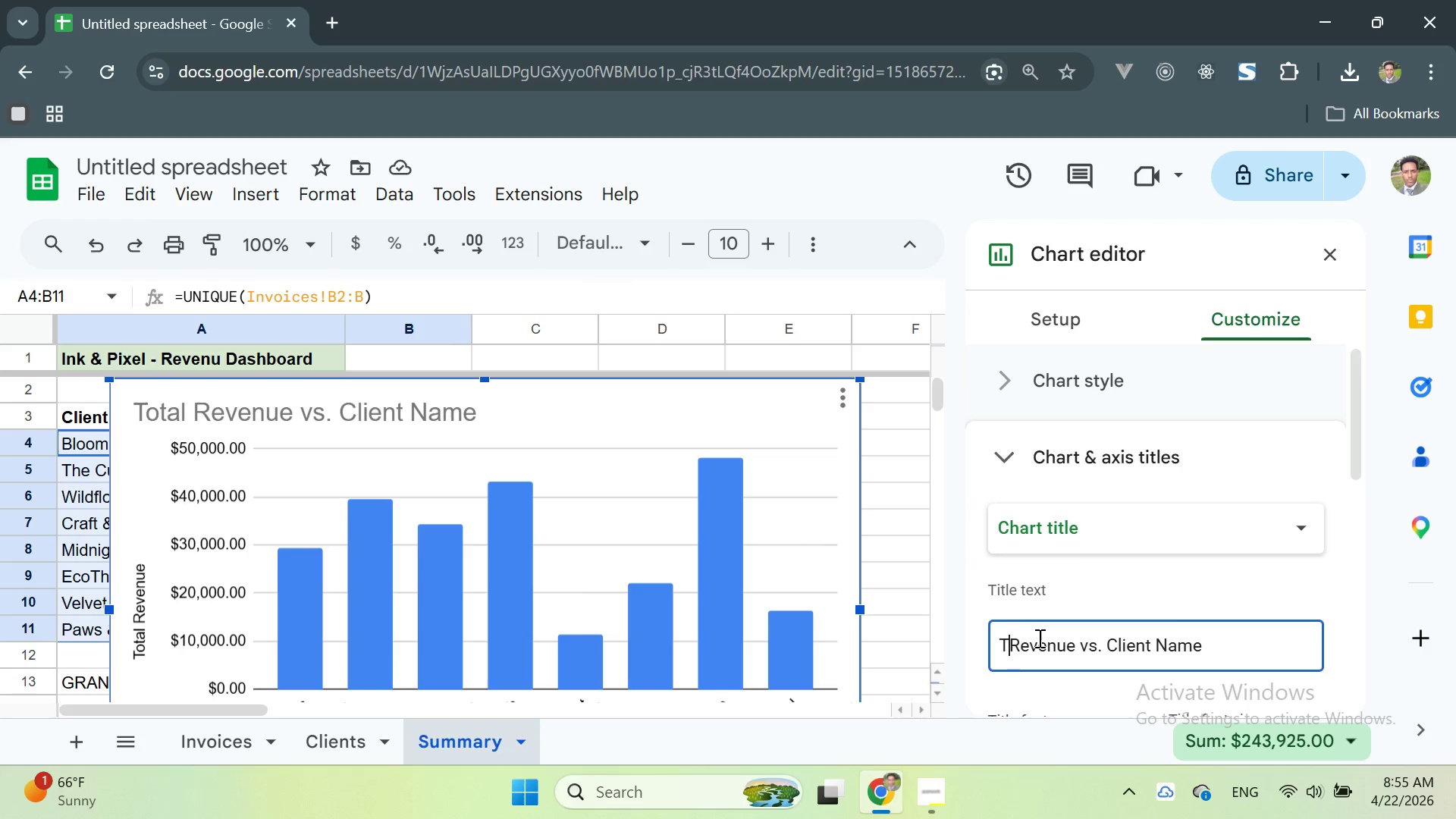 
key(Backspace)
 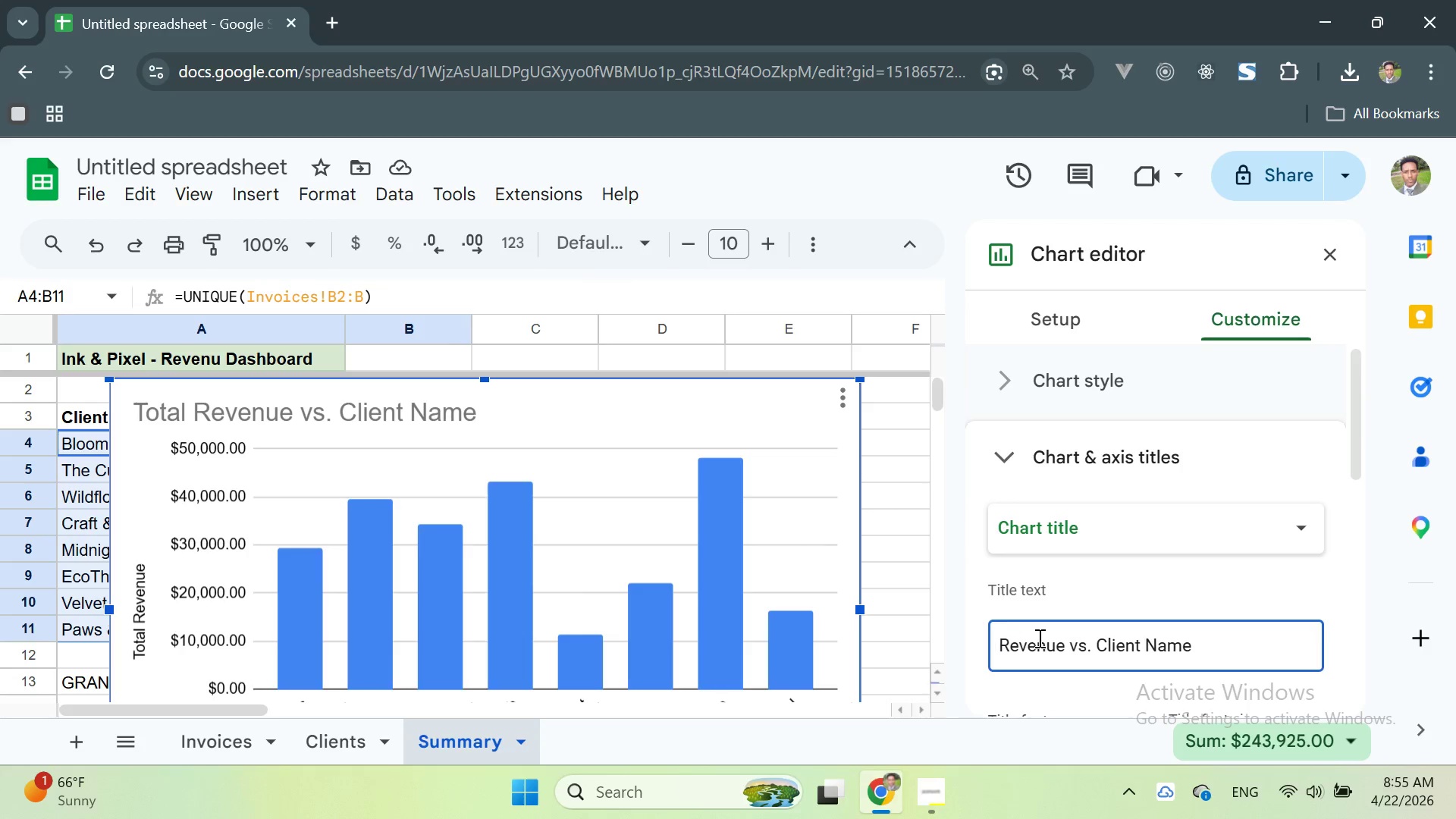 
key(Backspace)
 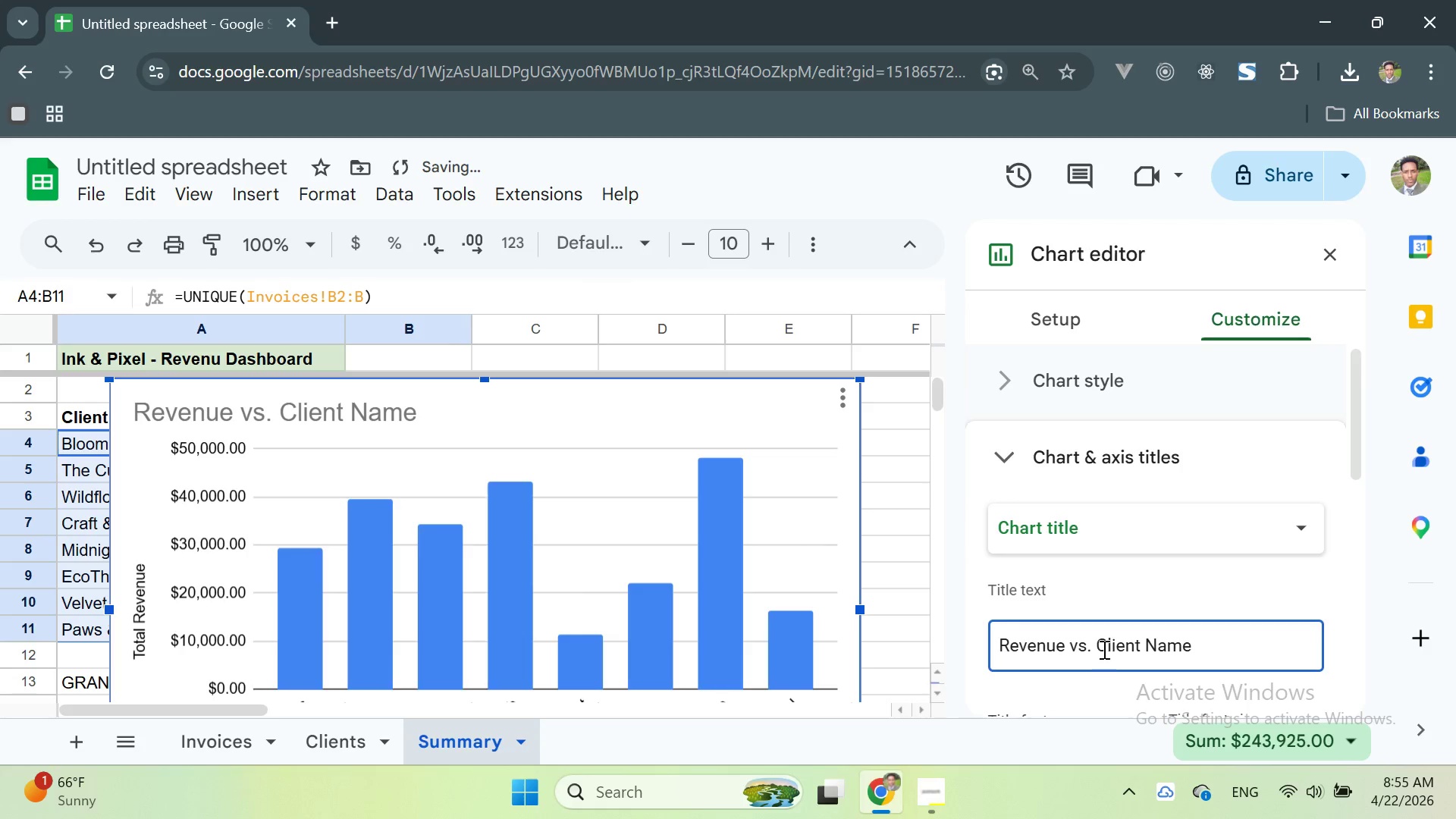 
left_click([1097, 647])
 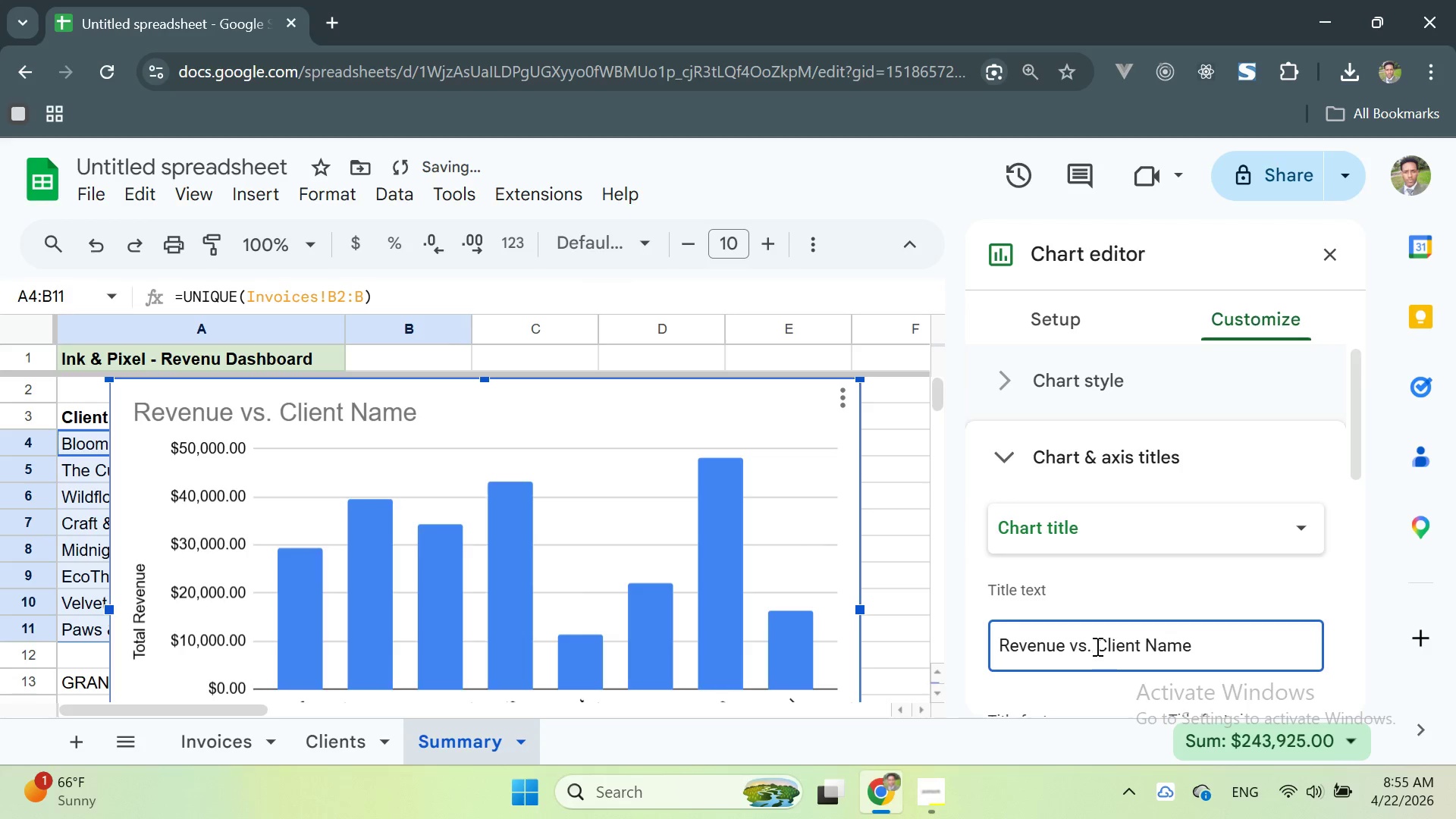 
key(Backspace)
 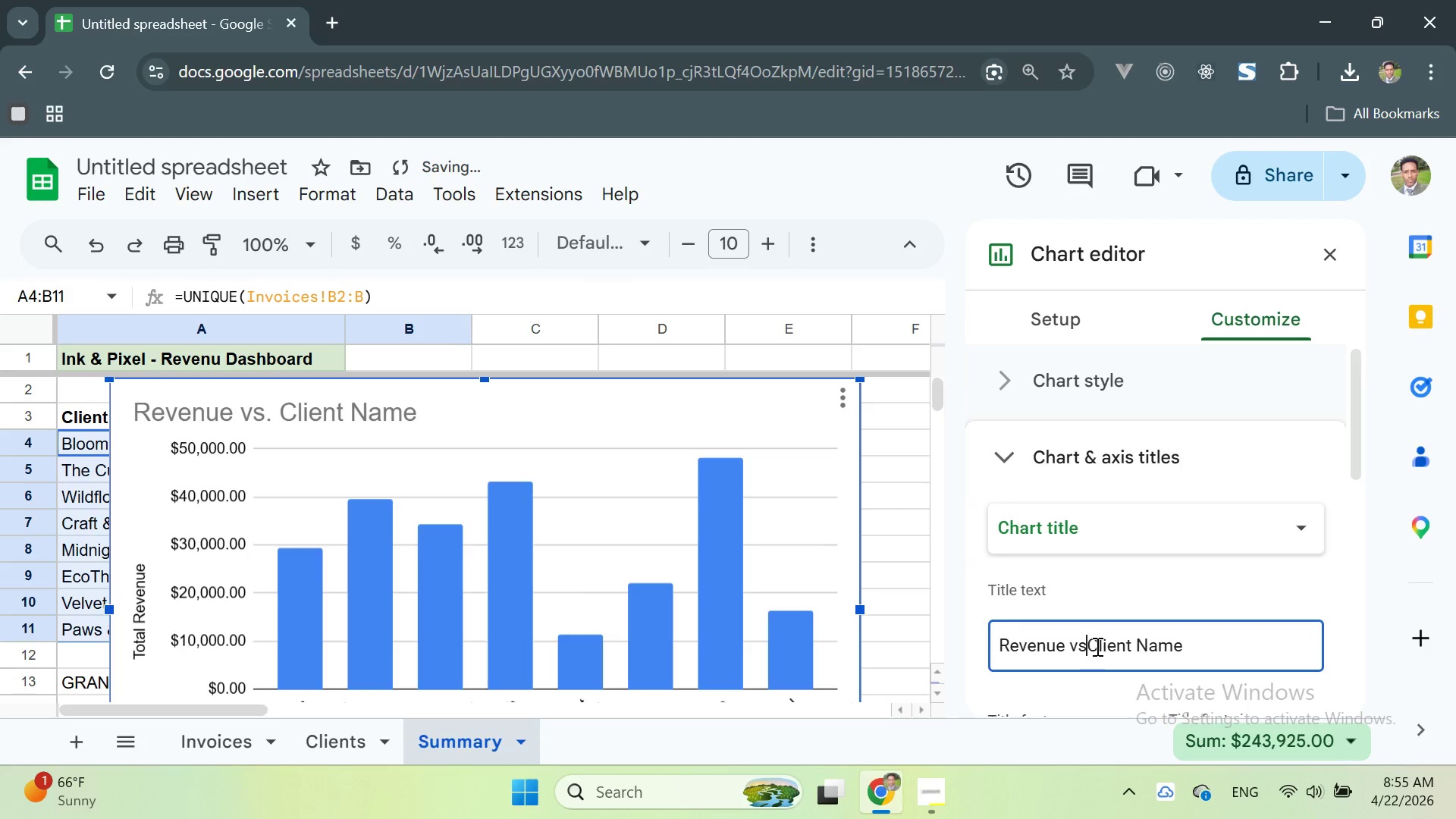 
key(Backspace)
 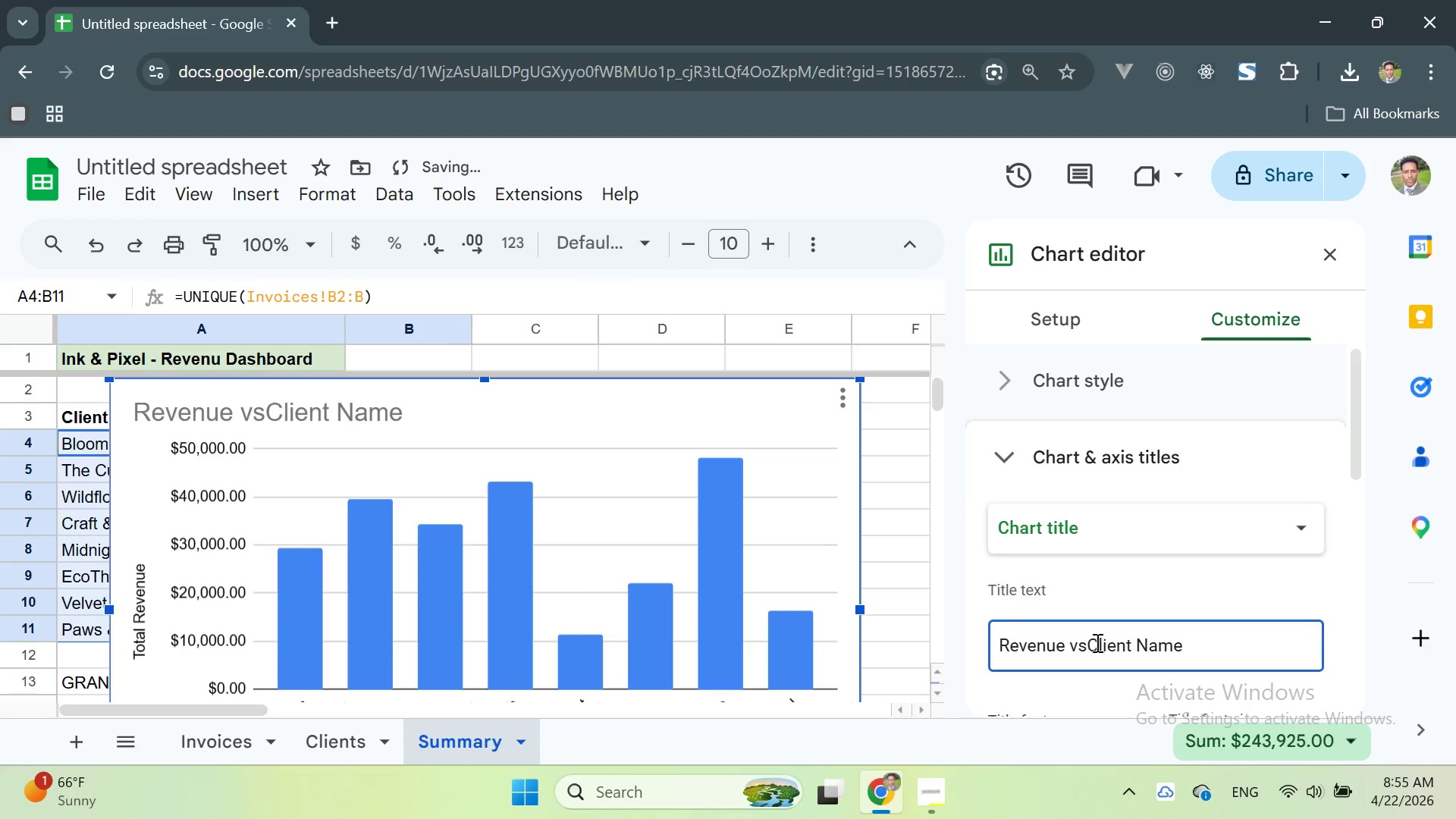 
key(Space)
 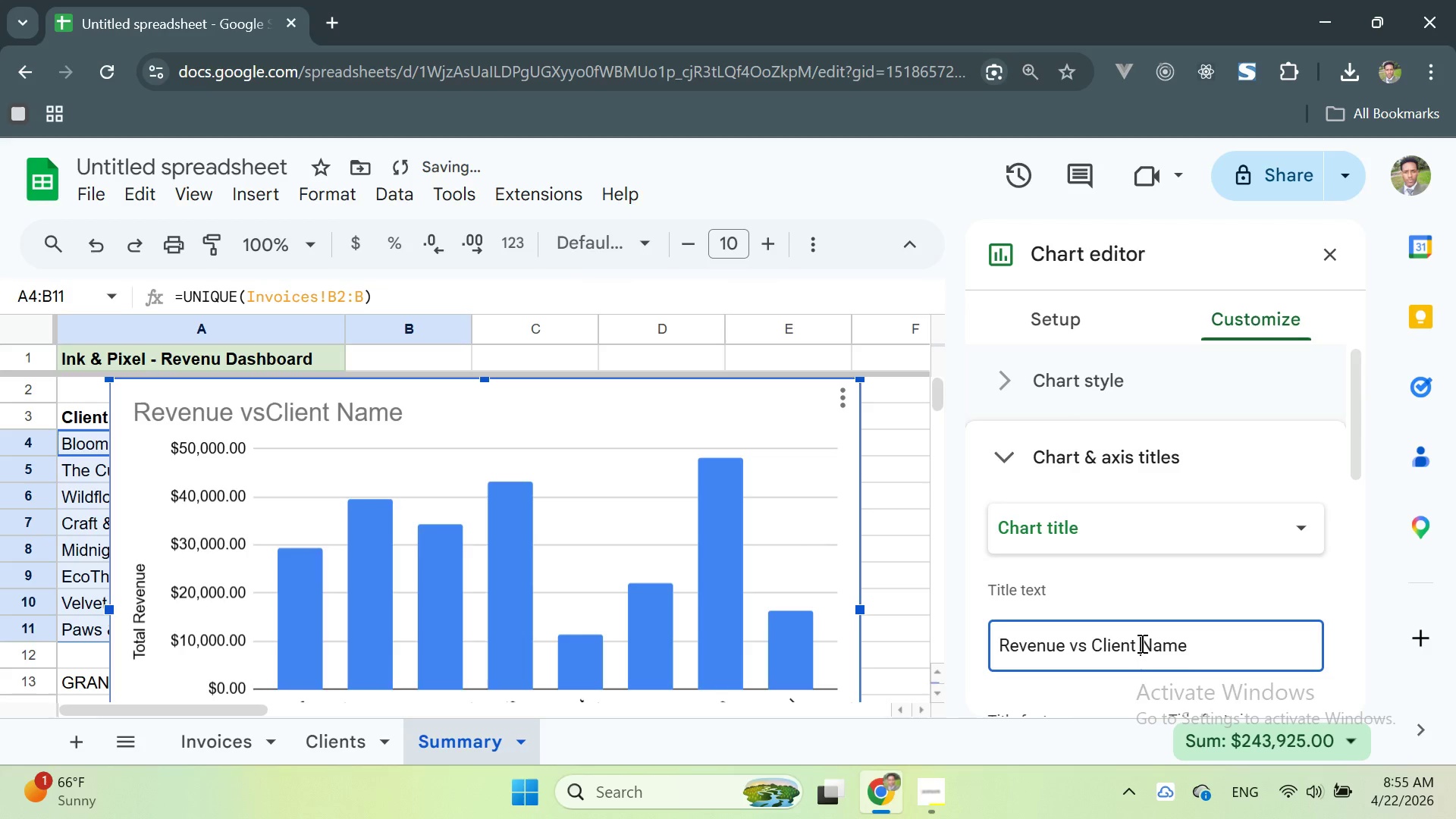 
double_click([1141, 643])
 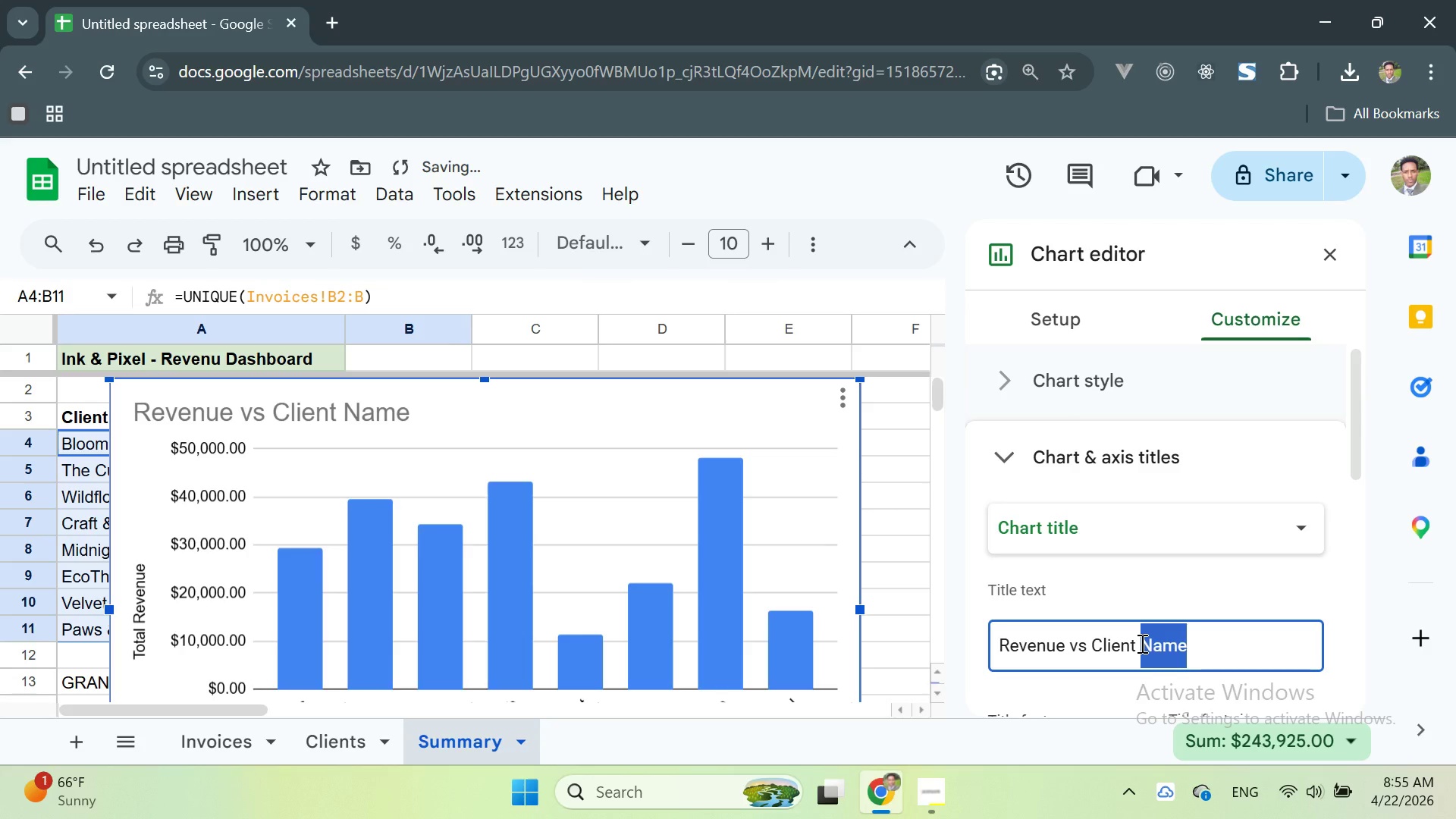 
key(Backspace)
 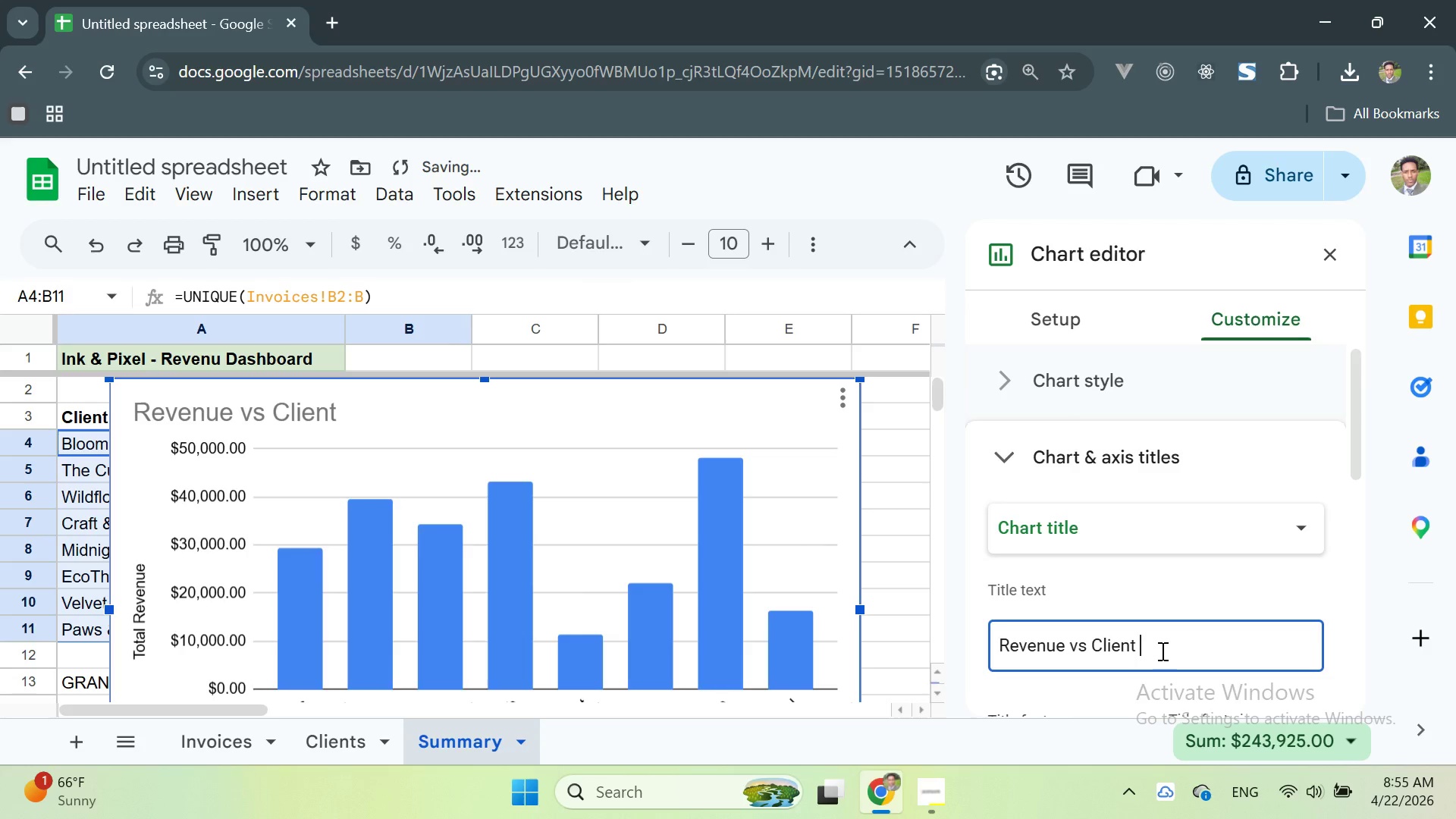 
key(Backspace)
 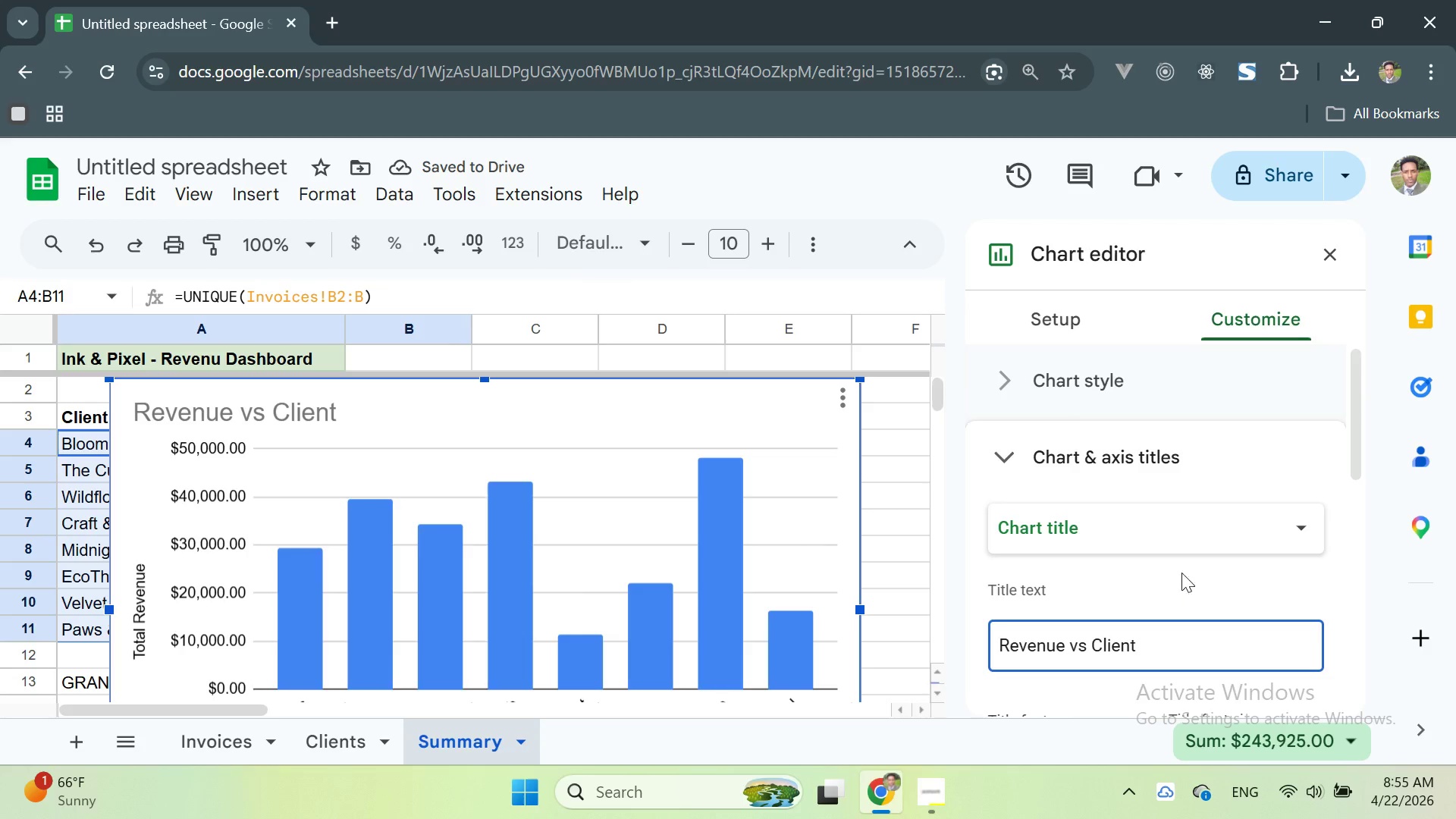 
wait(5.06)
 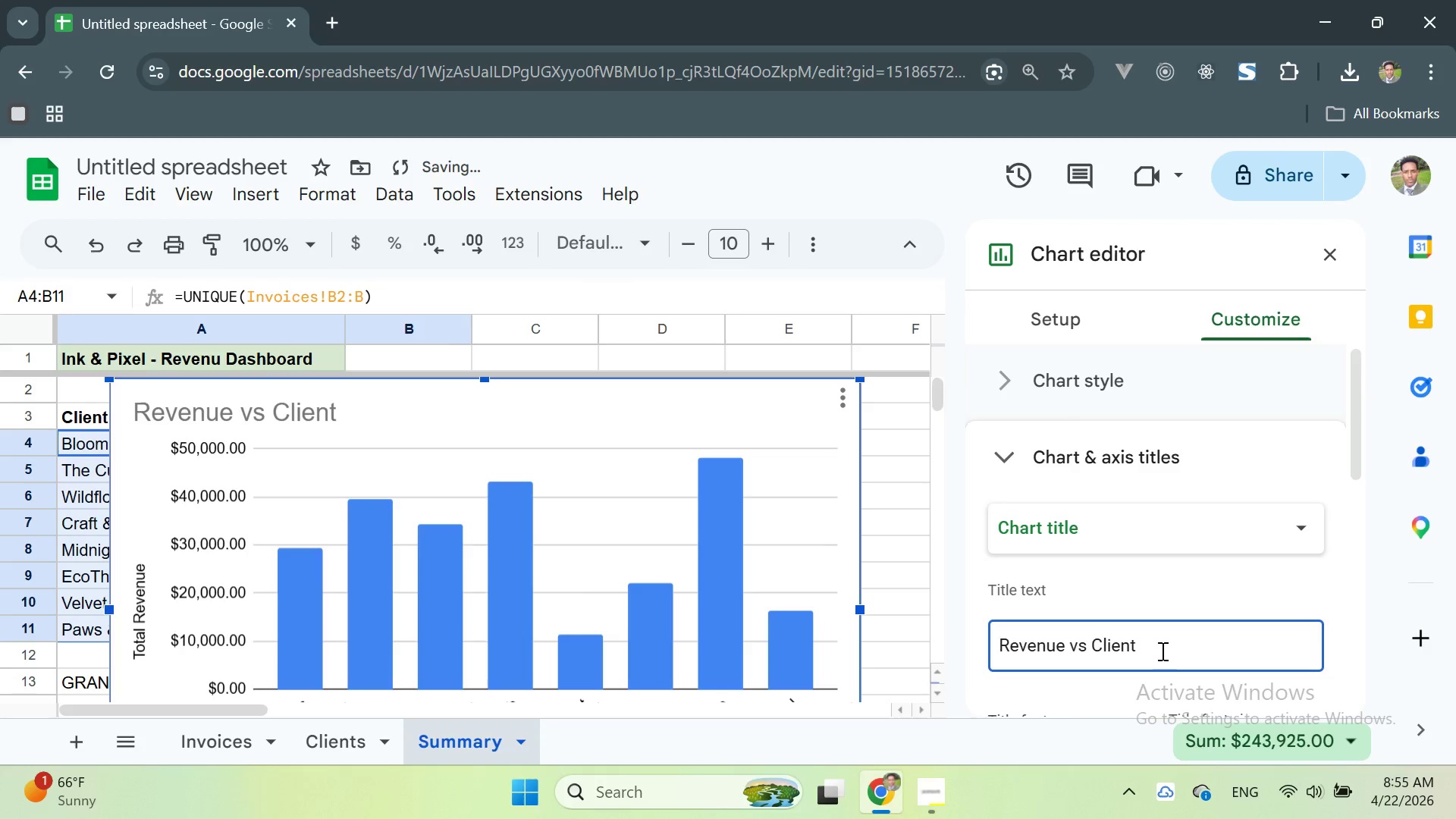 
left_click([1327, 252])
 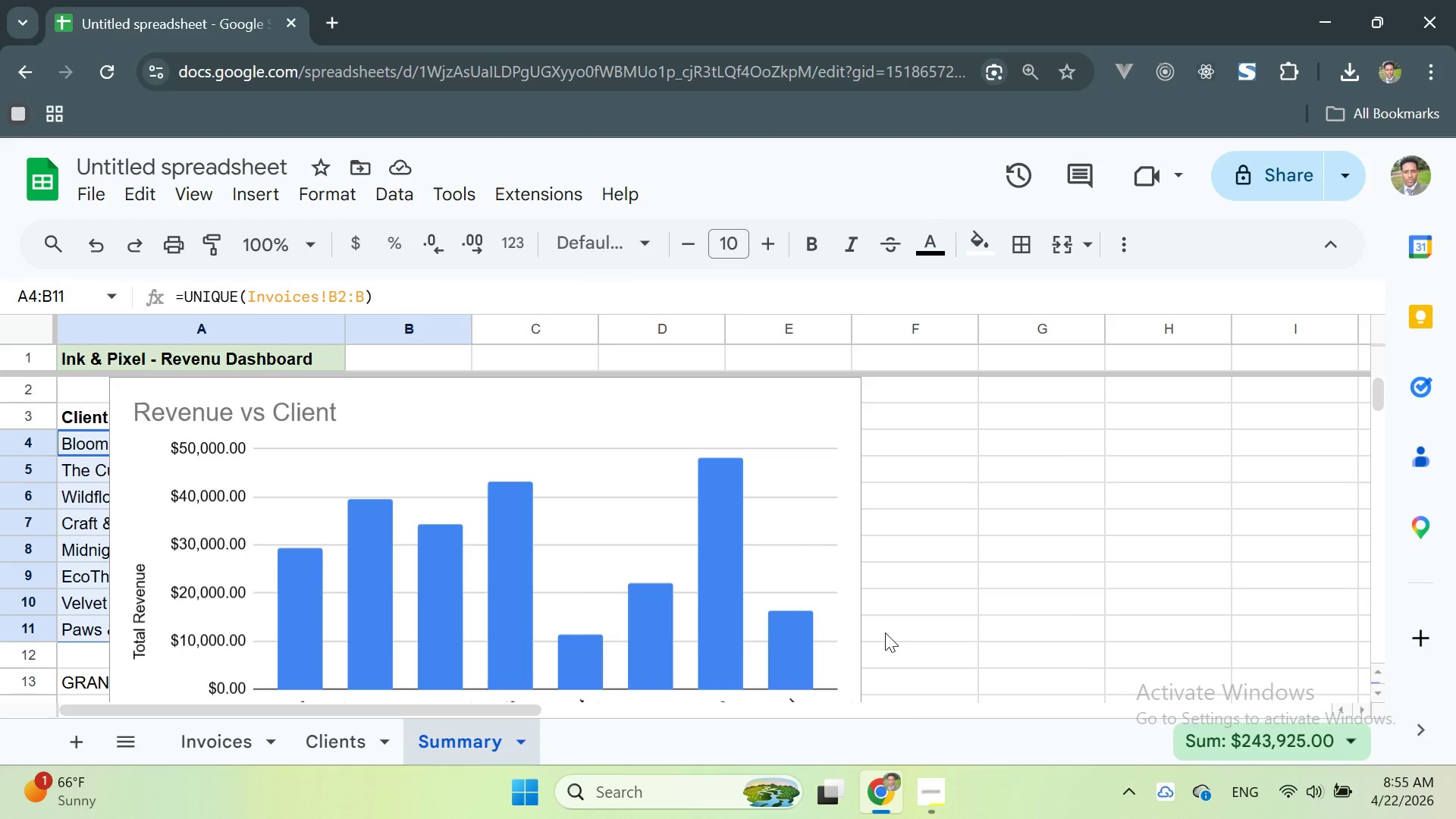 
left_click([924, 795])